 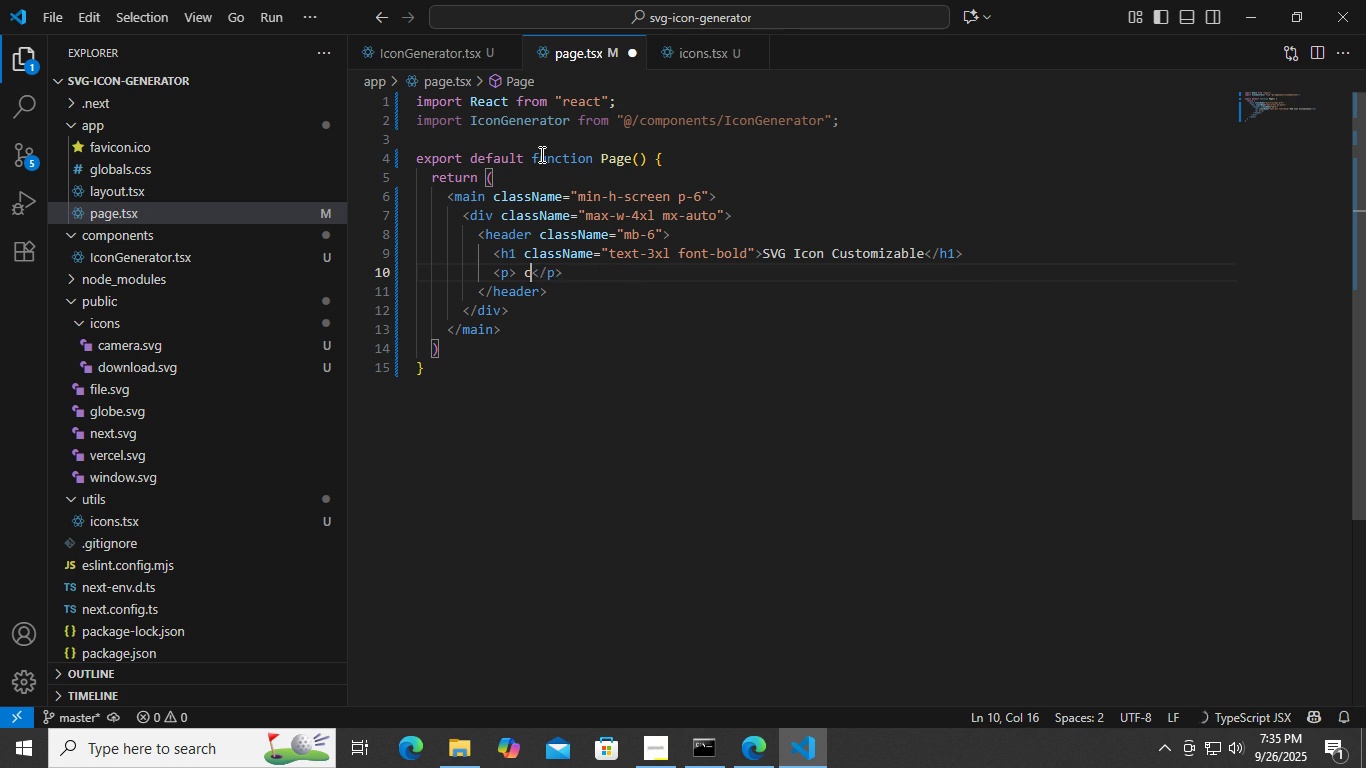 
key(Backspace)
 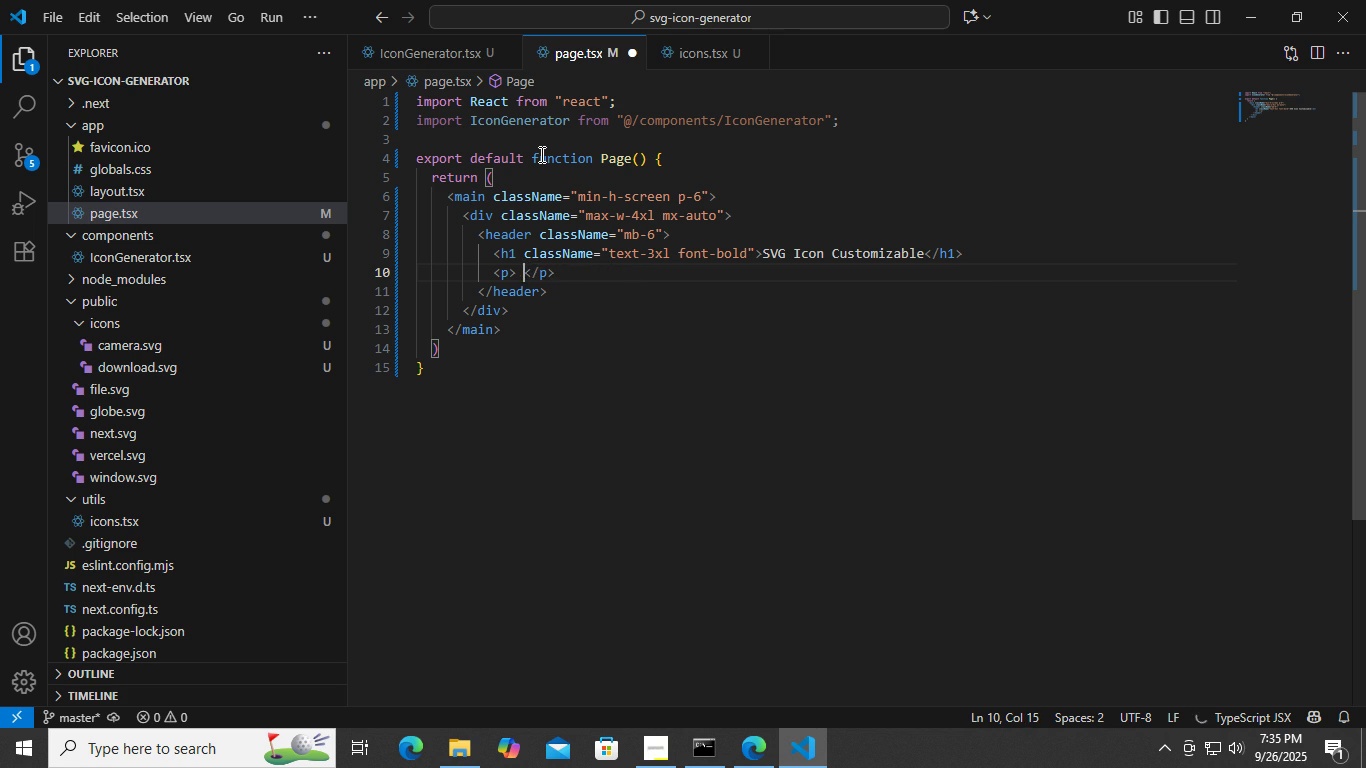 
key(Backspace)
 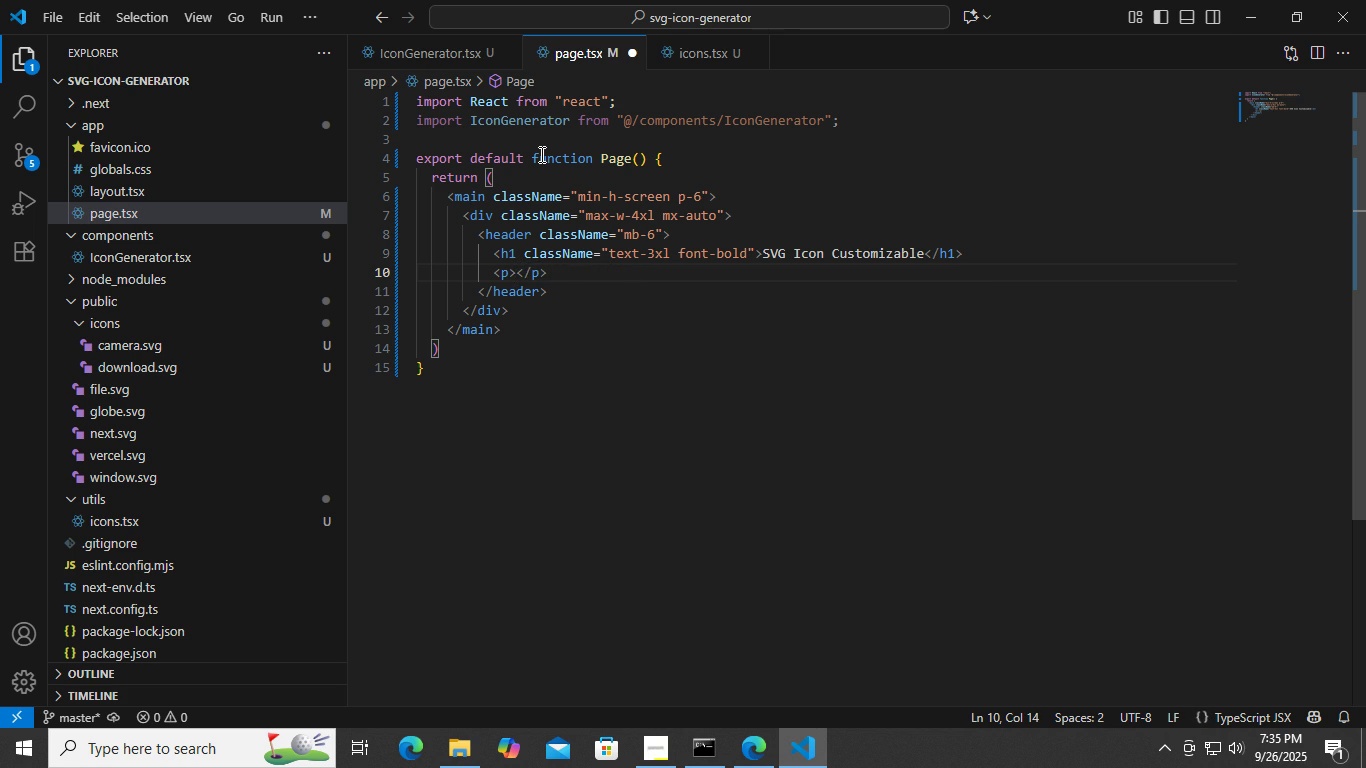 
key(ArrowLeft)
 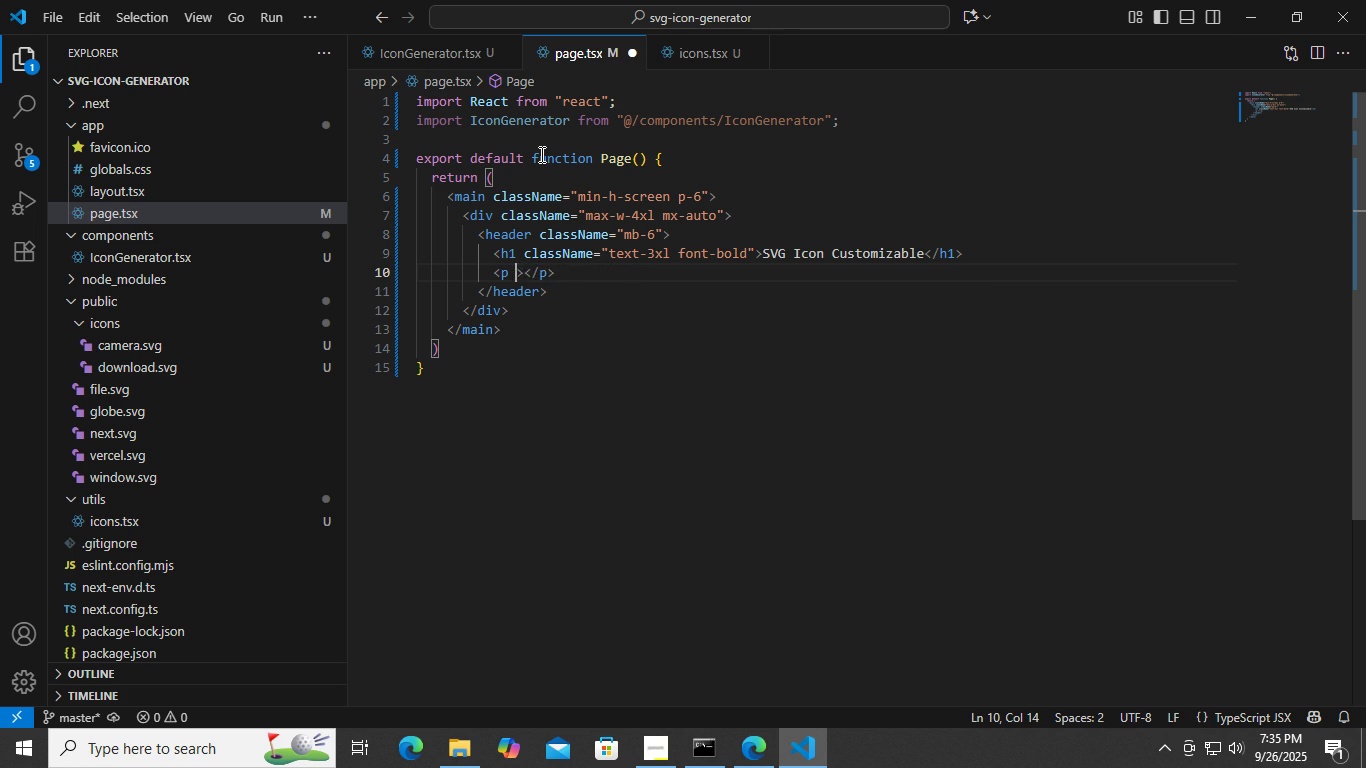 
type( clas)
 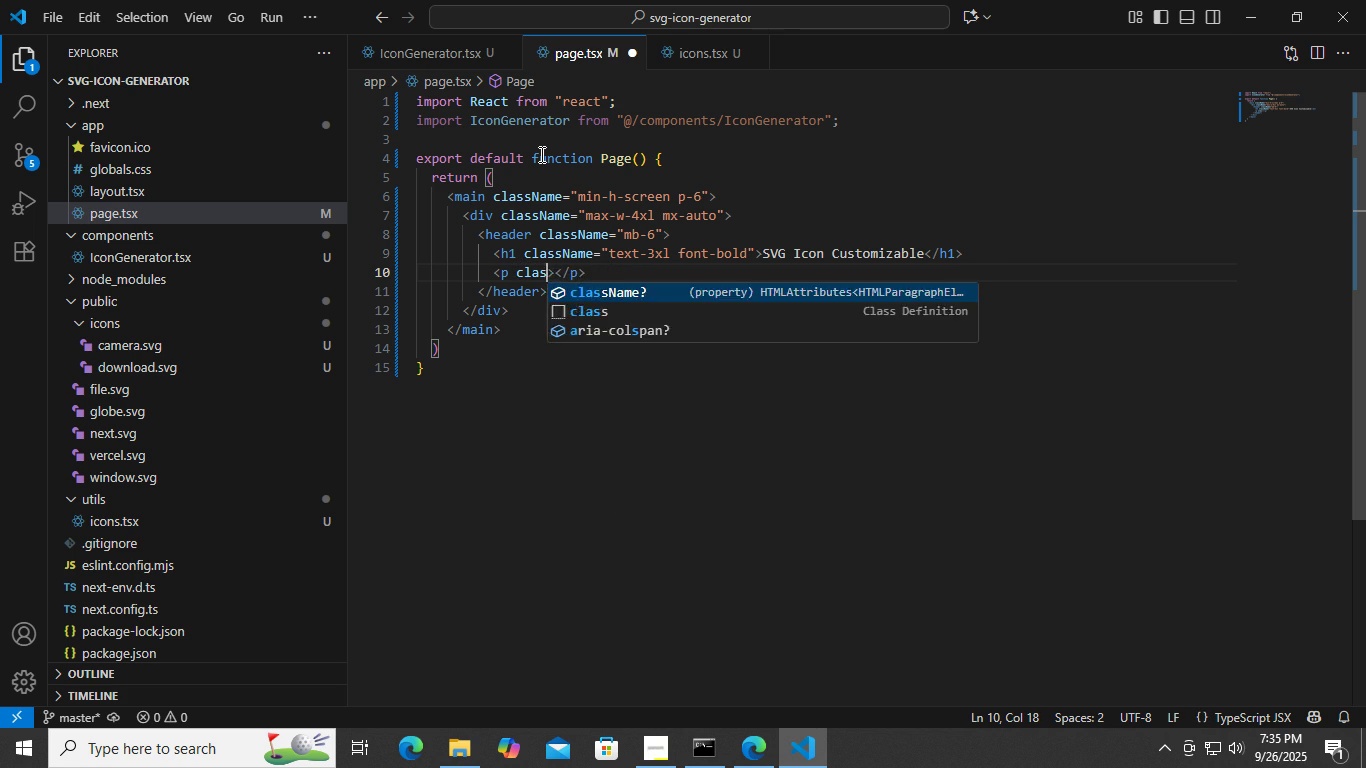 
key(Enter)
 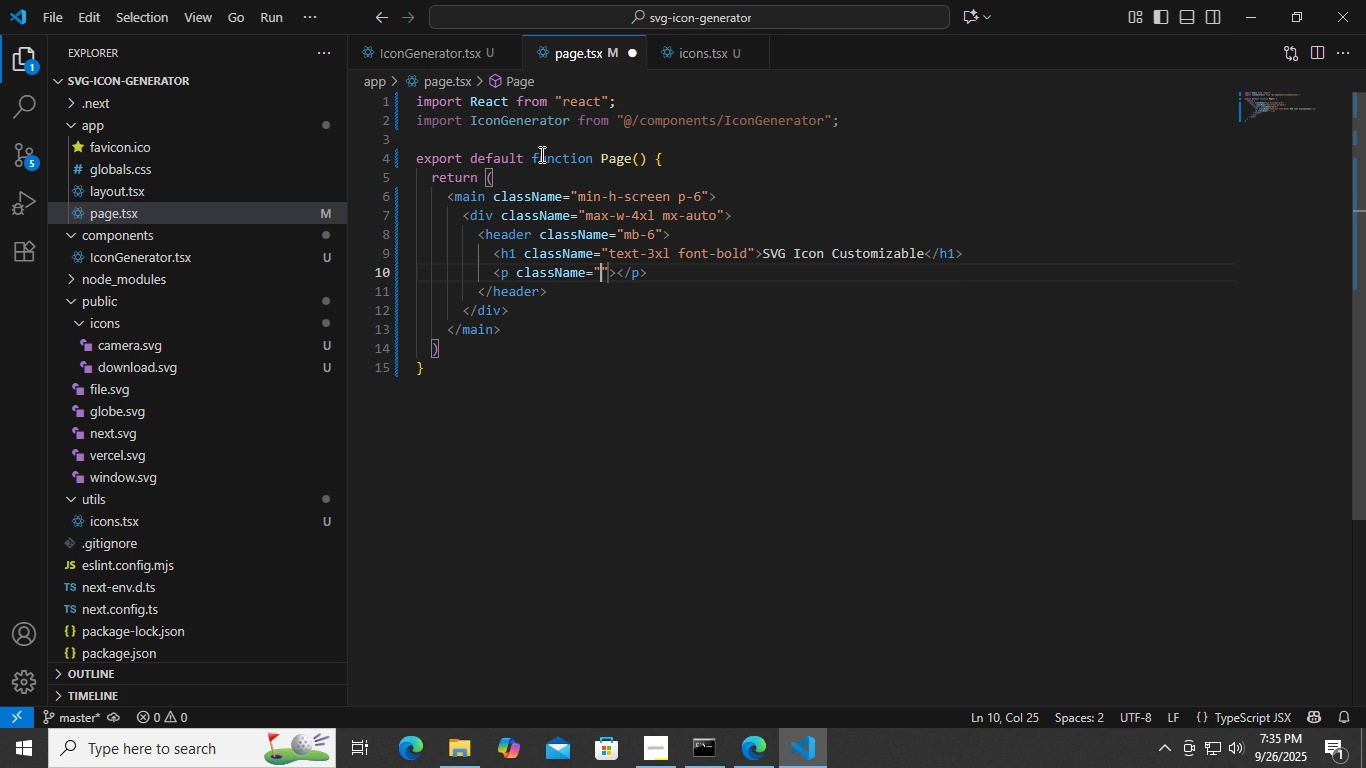 
type(text-stae)
key(Backspace)
type(le-600)
 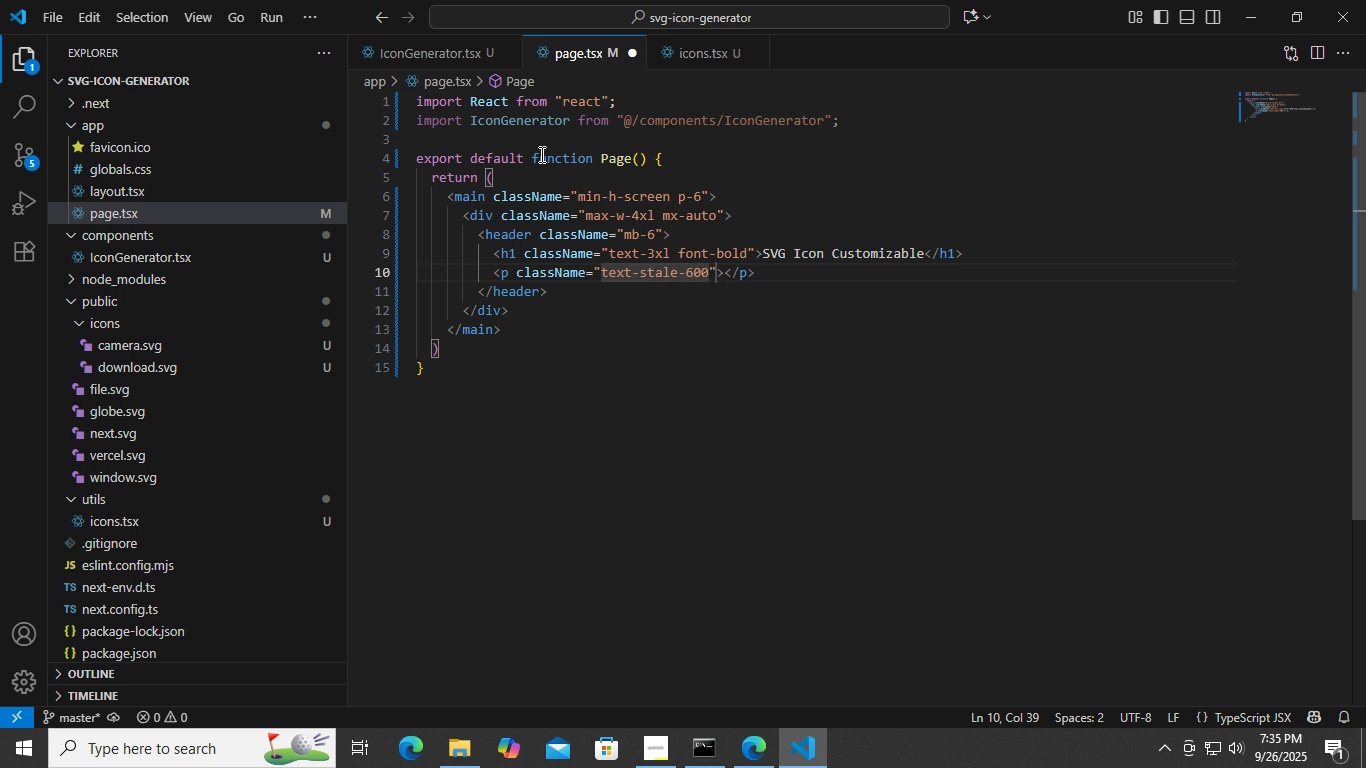 
key(ArrowRight)
 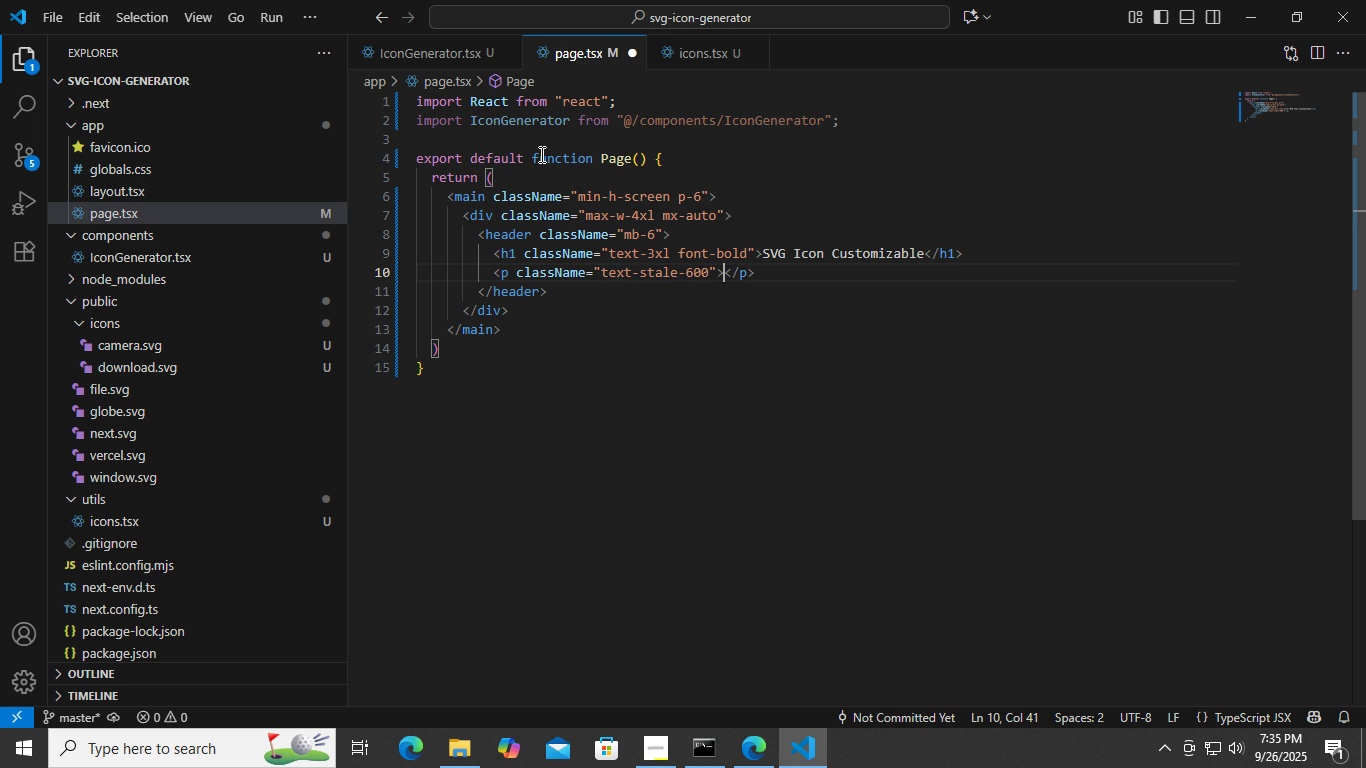 
key(ArrowRight)
 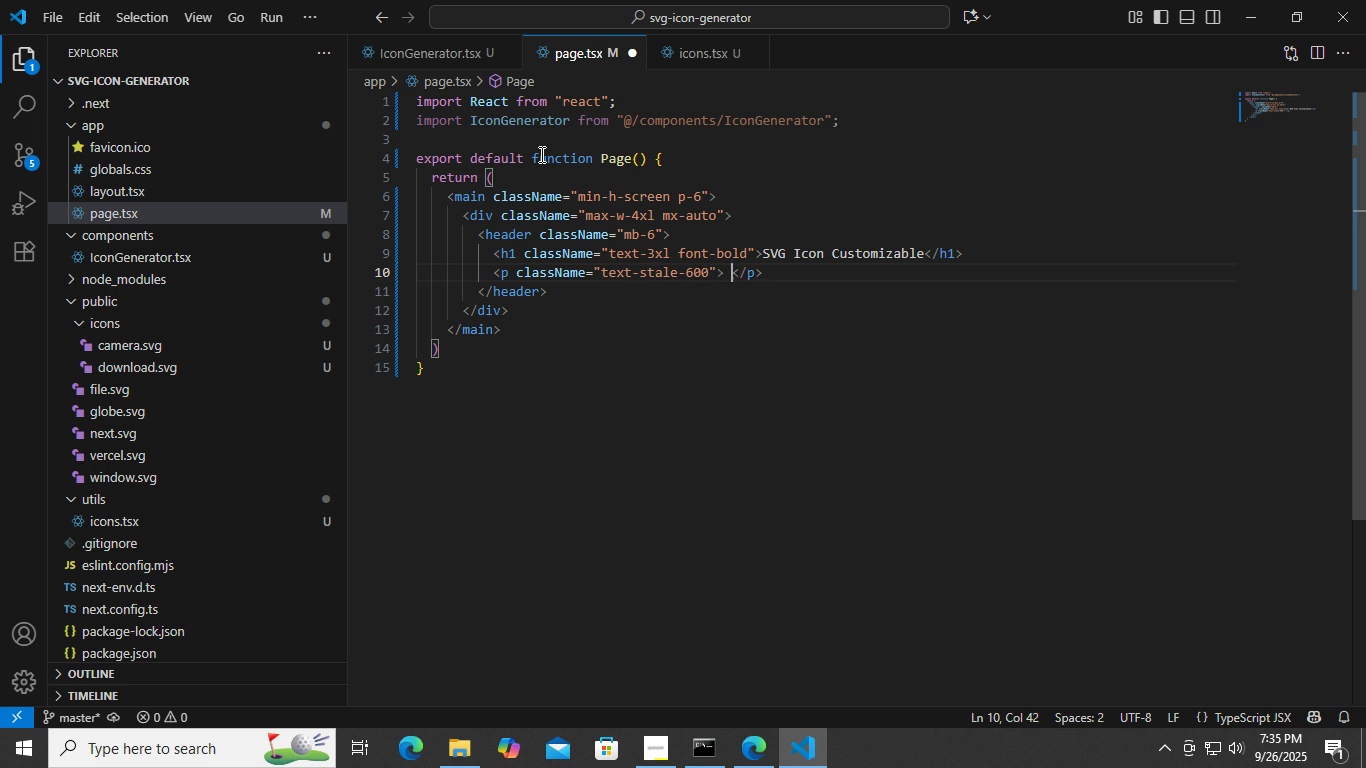 
type( )
key(Backspace)
type(Generate Icon and download them as SVG)